 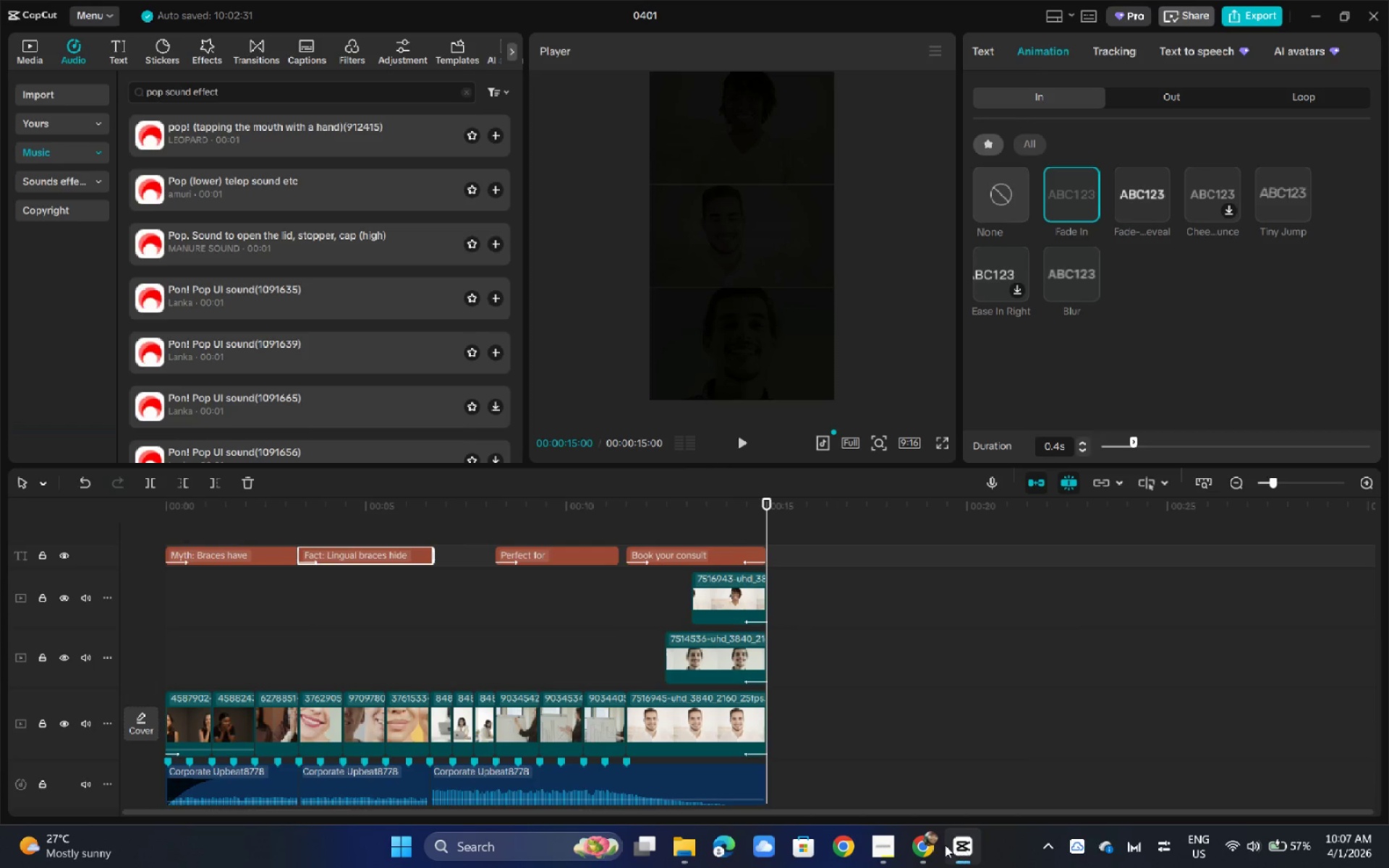 
scroll: coordinate [533, 563], scroll_direction: down, amount: 3.0
 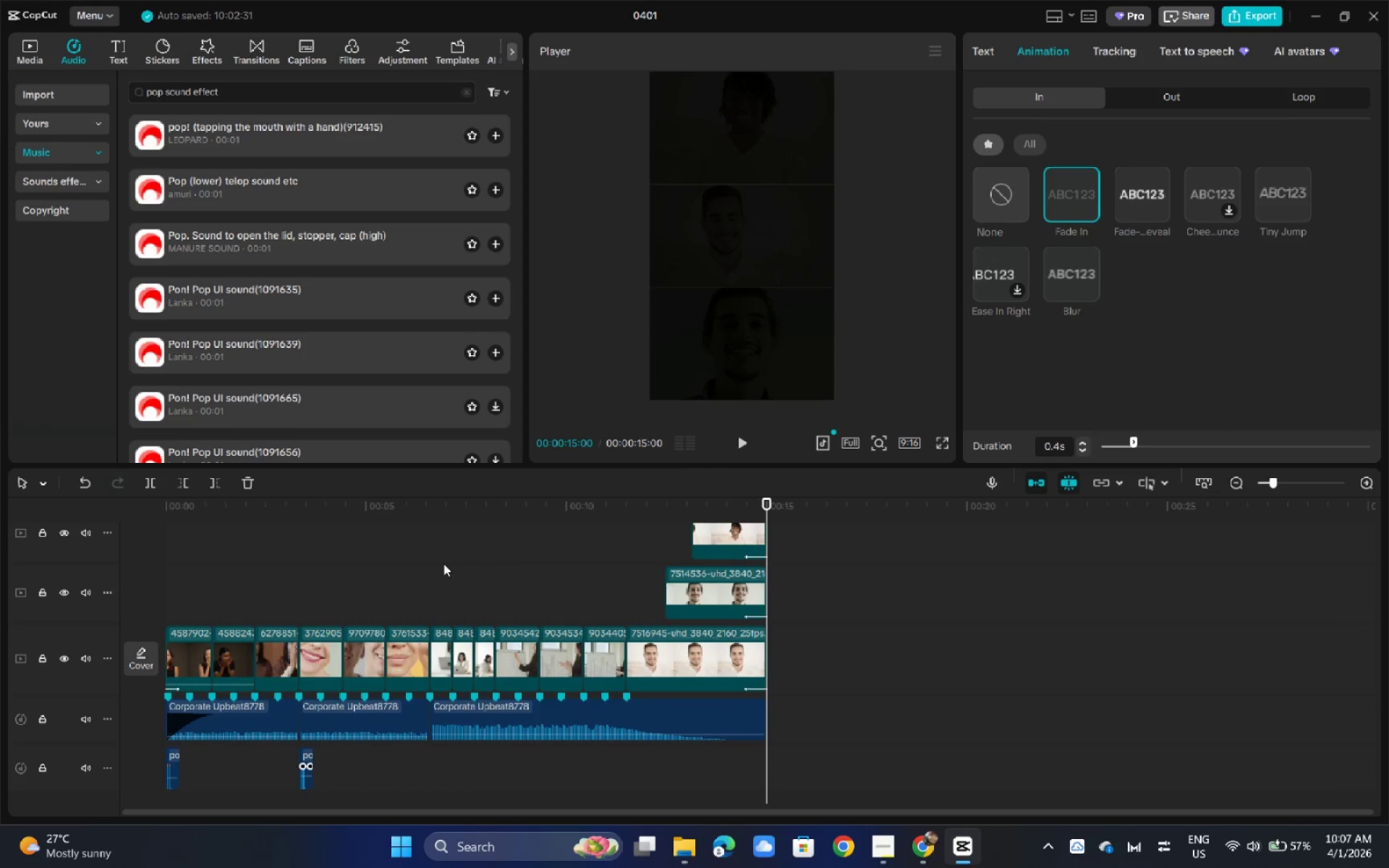 
scroll: coordinate [373, 558], scroll_direction: up, amount: 6.0
 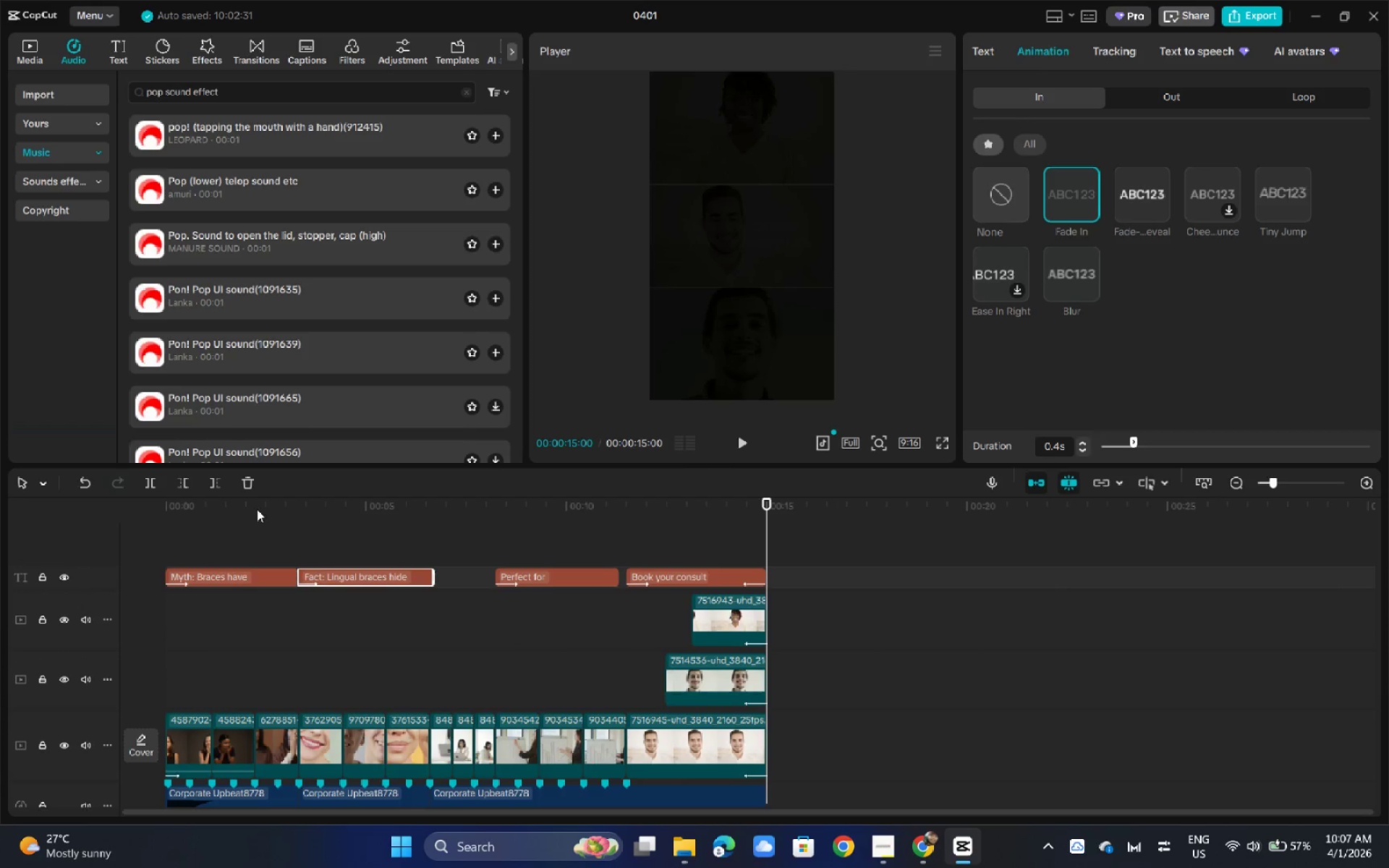 
left_click_drag(start_coordinate=[257, 509], to_coordinate=[101, 502])
 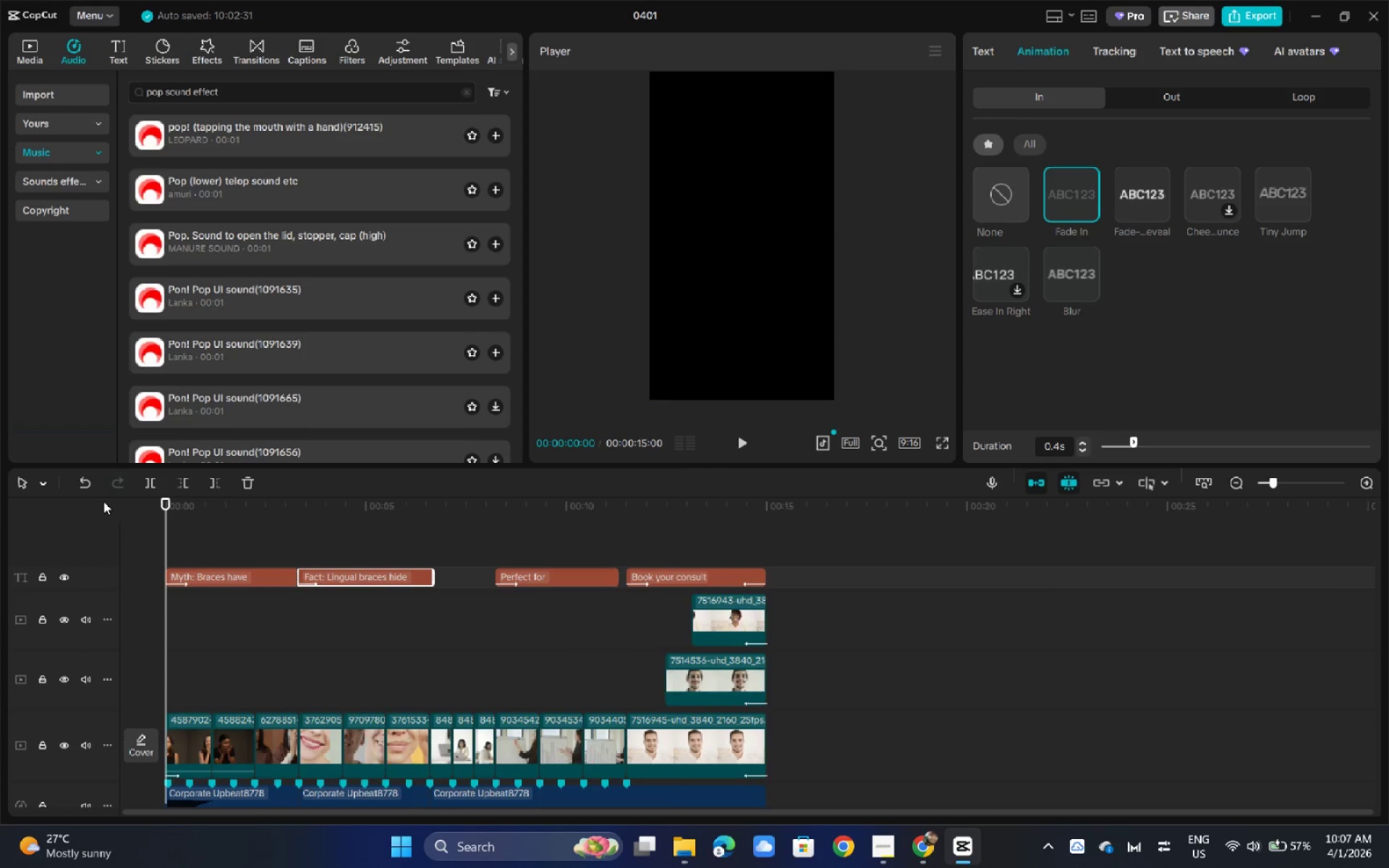 
key(Space)
 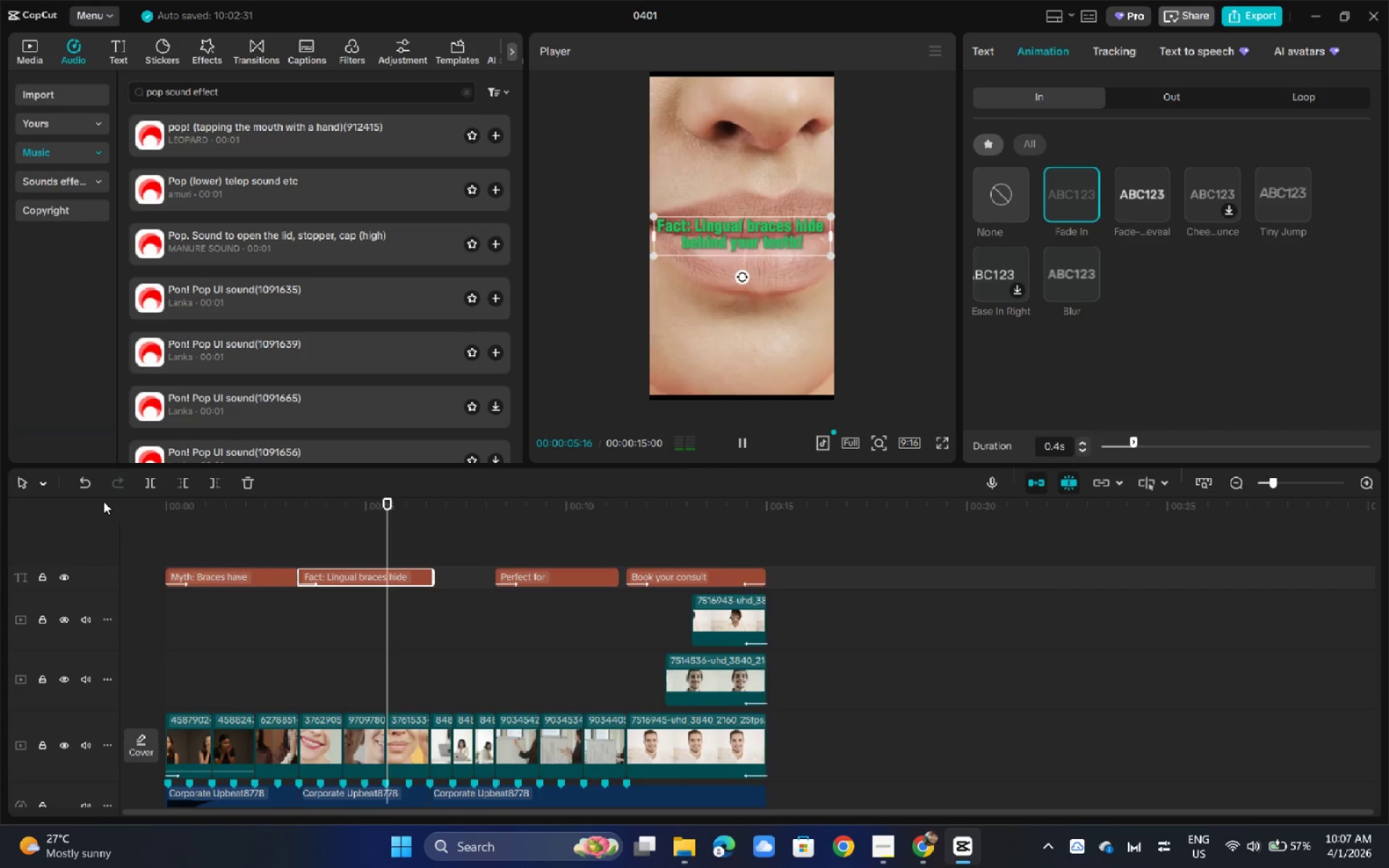 
wait(7.33)
 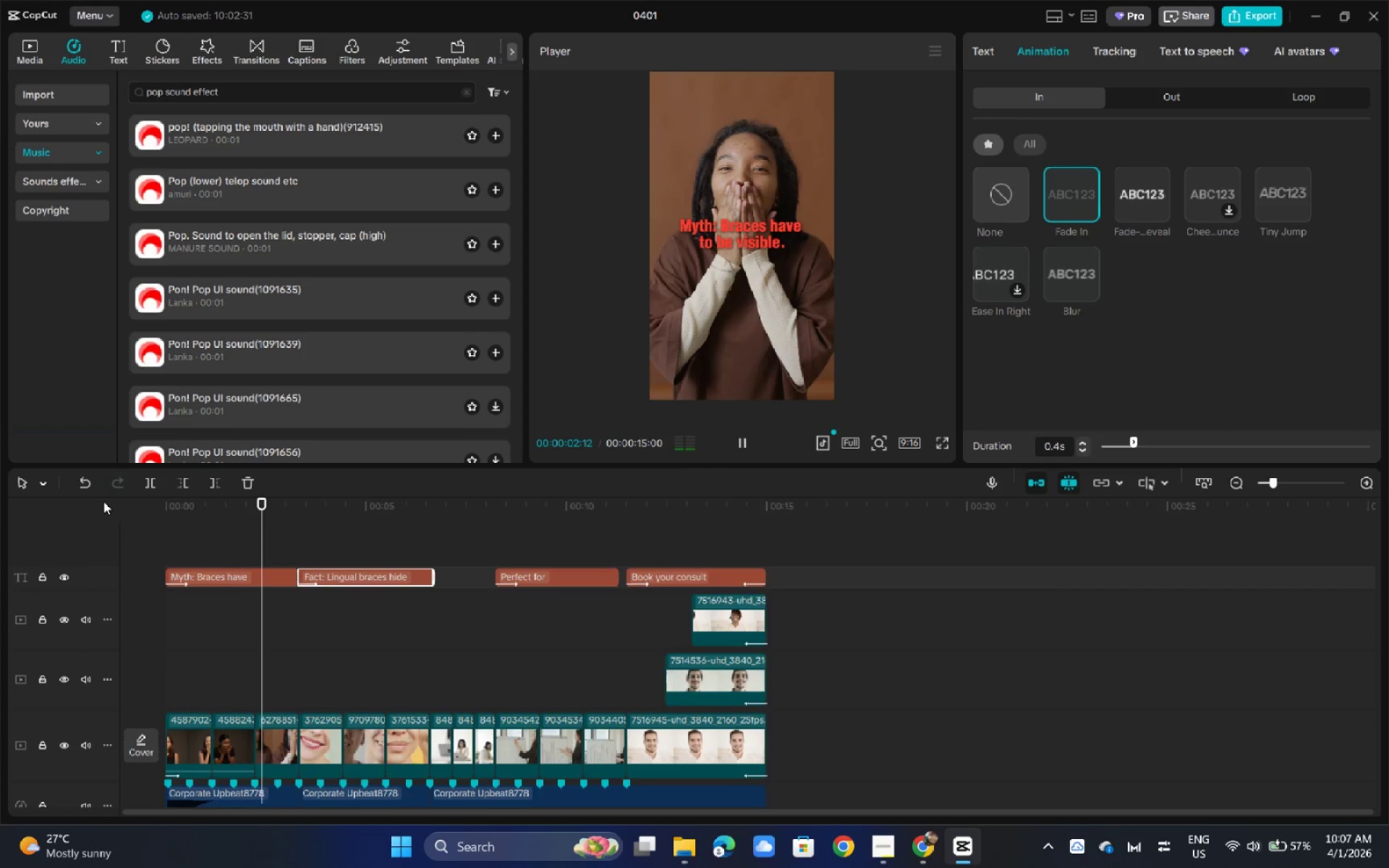 
scroll: coordinate [444, 561], scroll_direction: down, amount: 2.0
 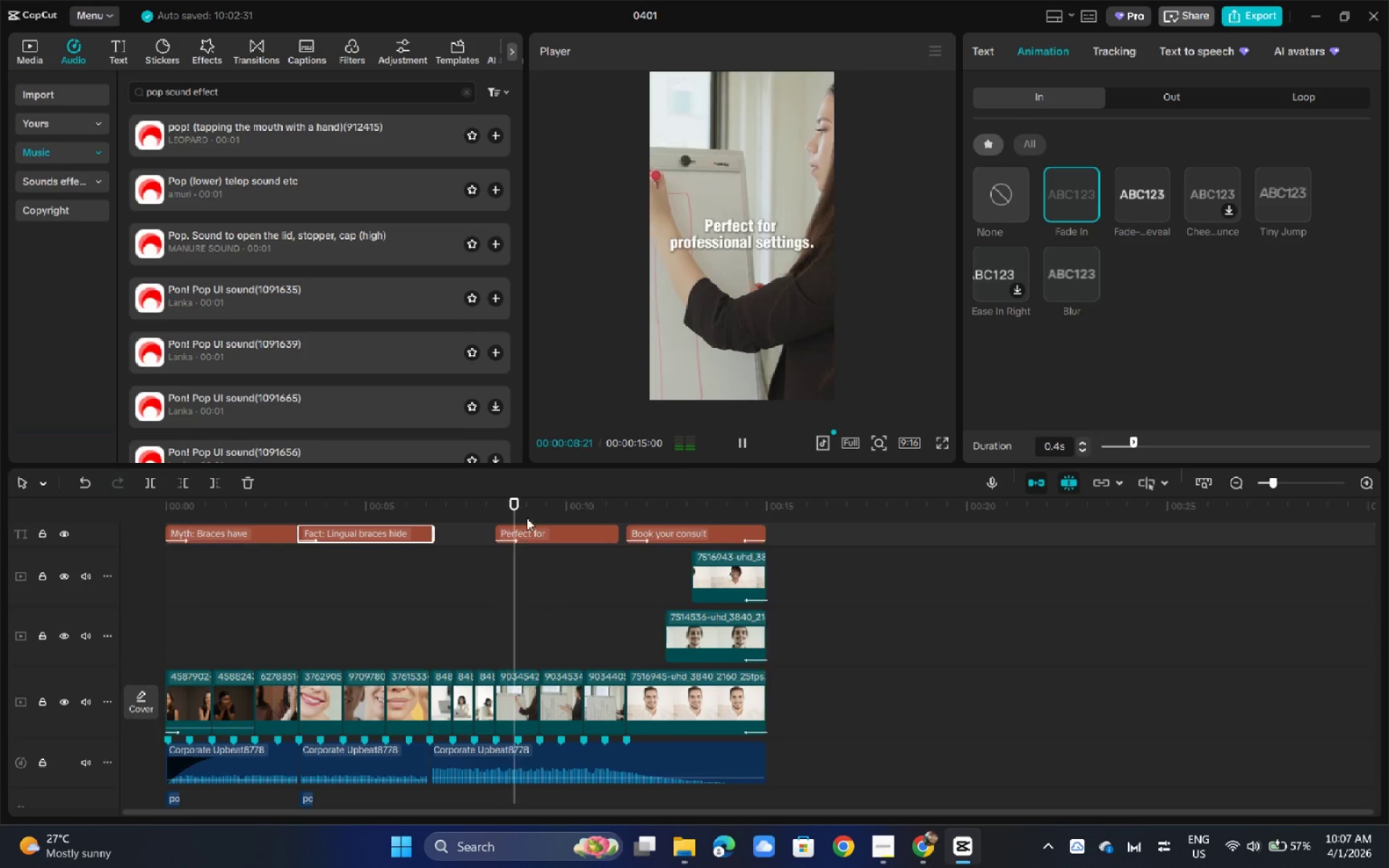 
left_click_drag(start_coordinate=[509, 509], to_coordinate=[493, 503])
 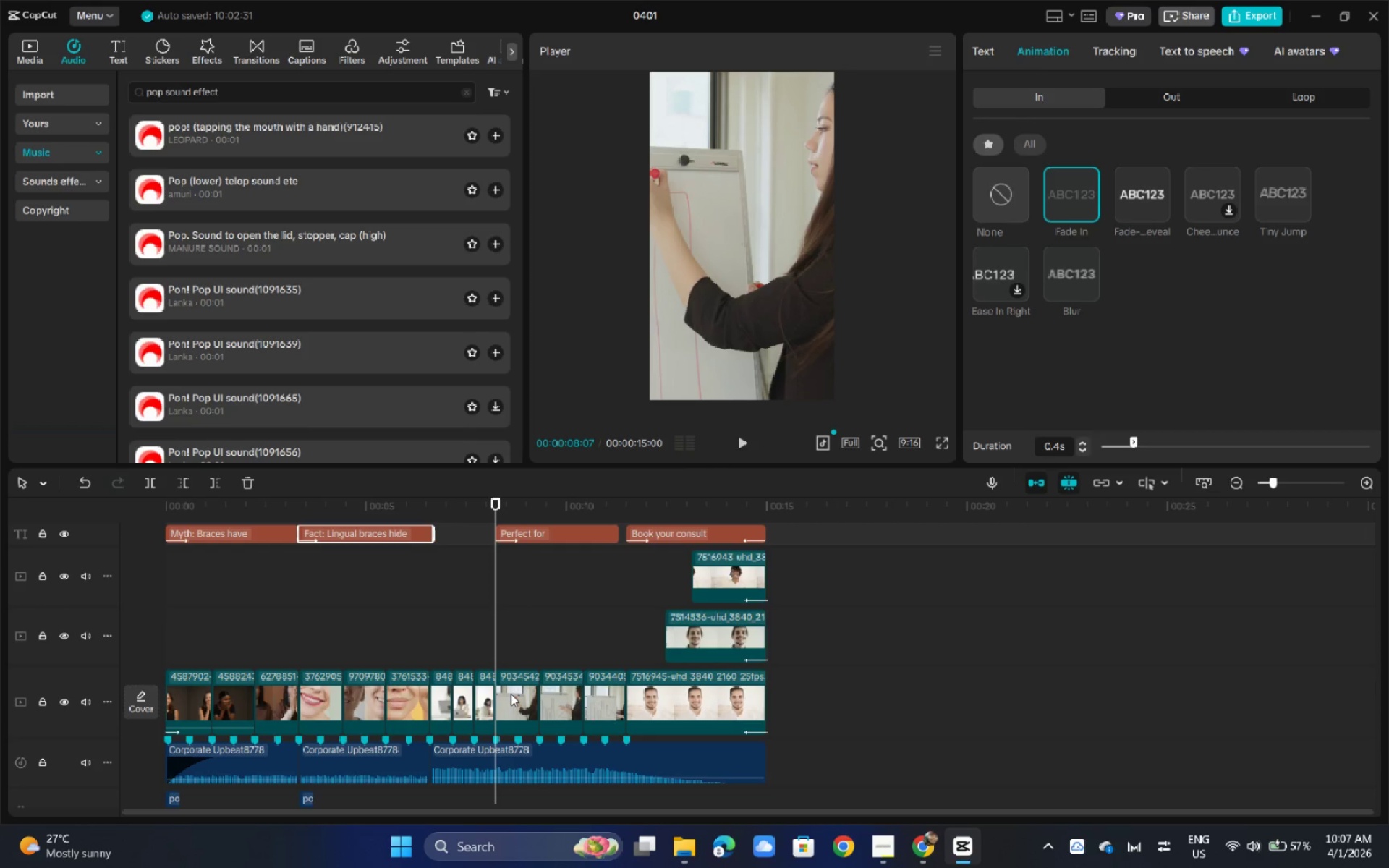 
key(Control+B)
 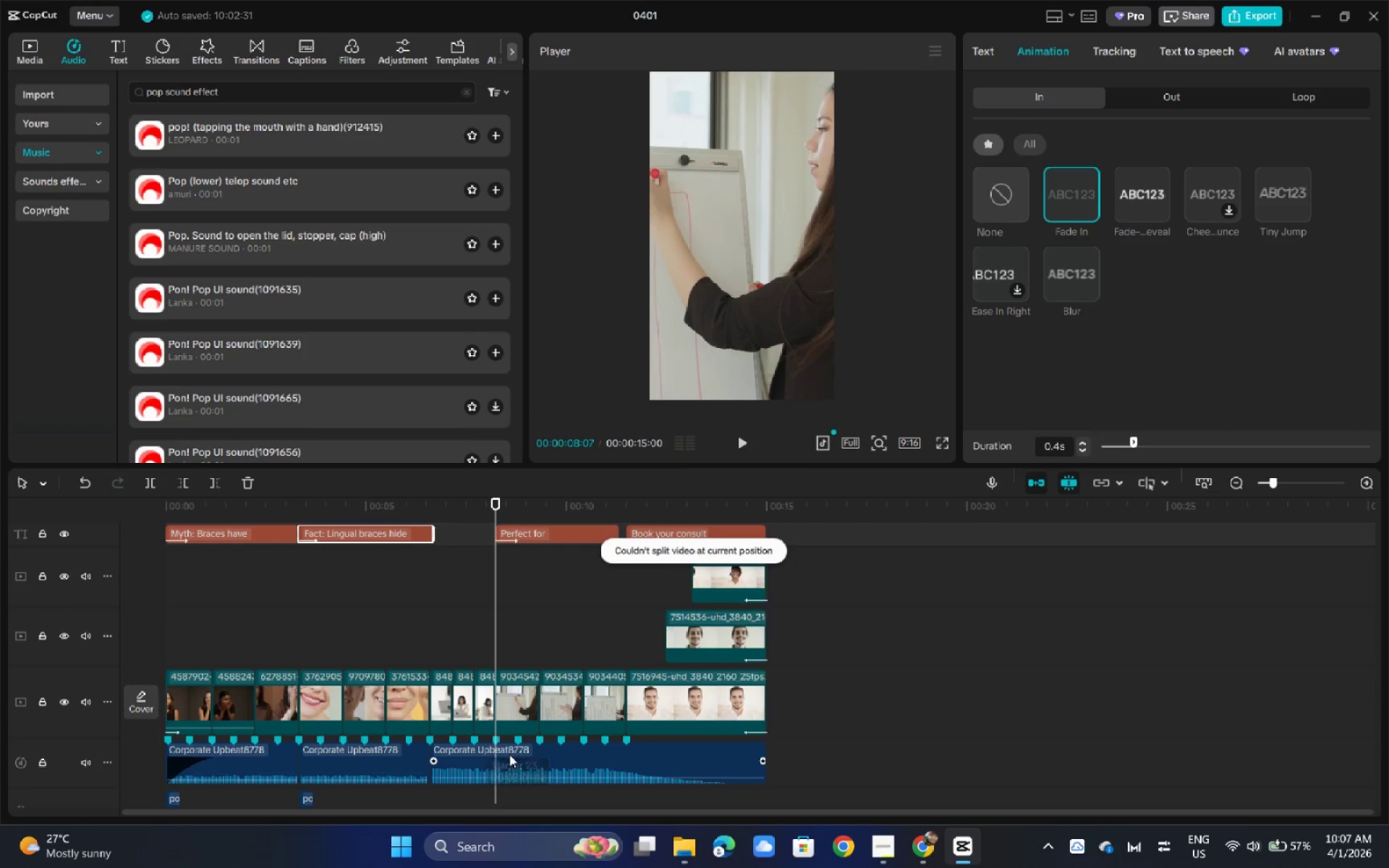 
left_click([532, 761])
 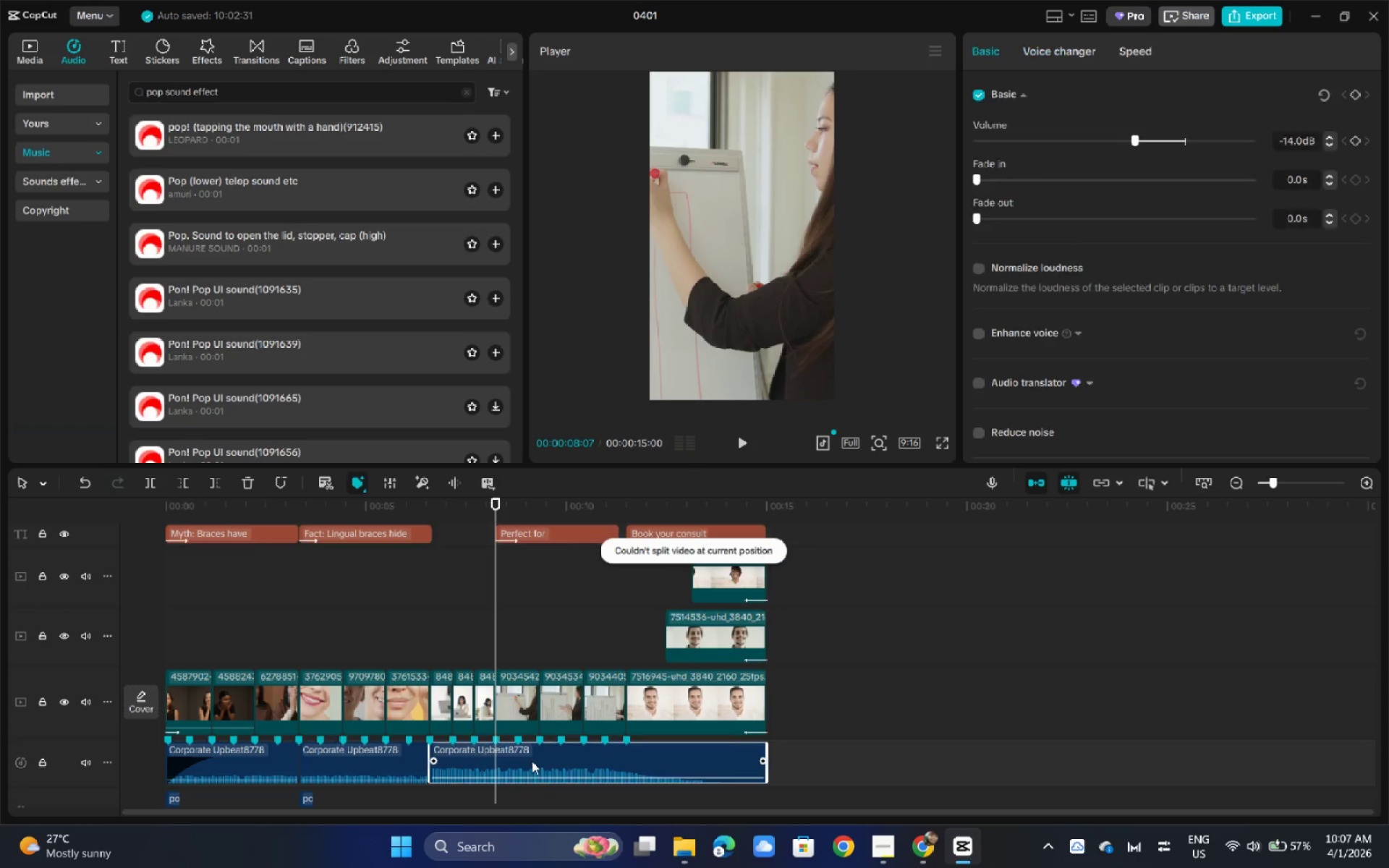 
key(Control+B)
 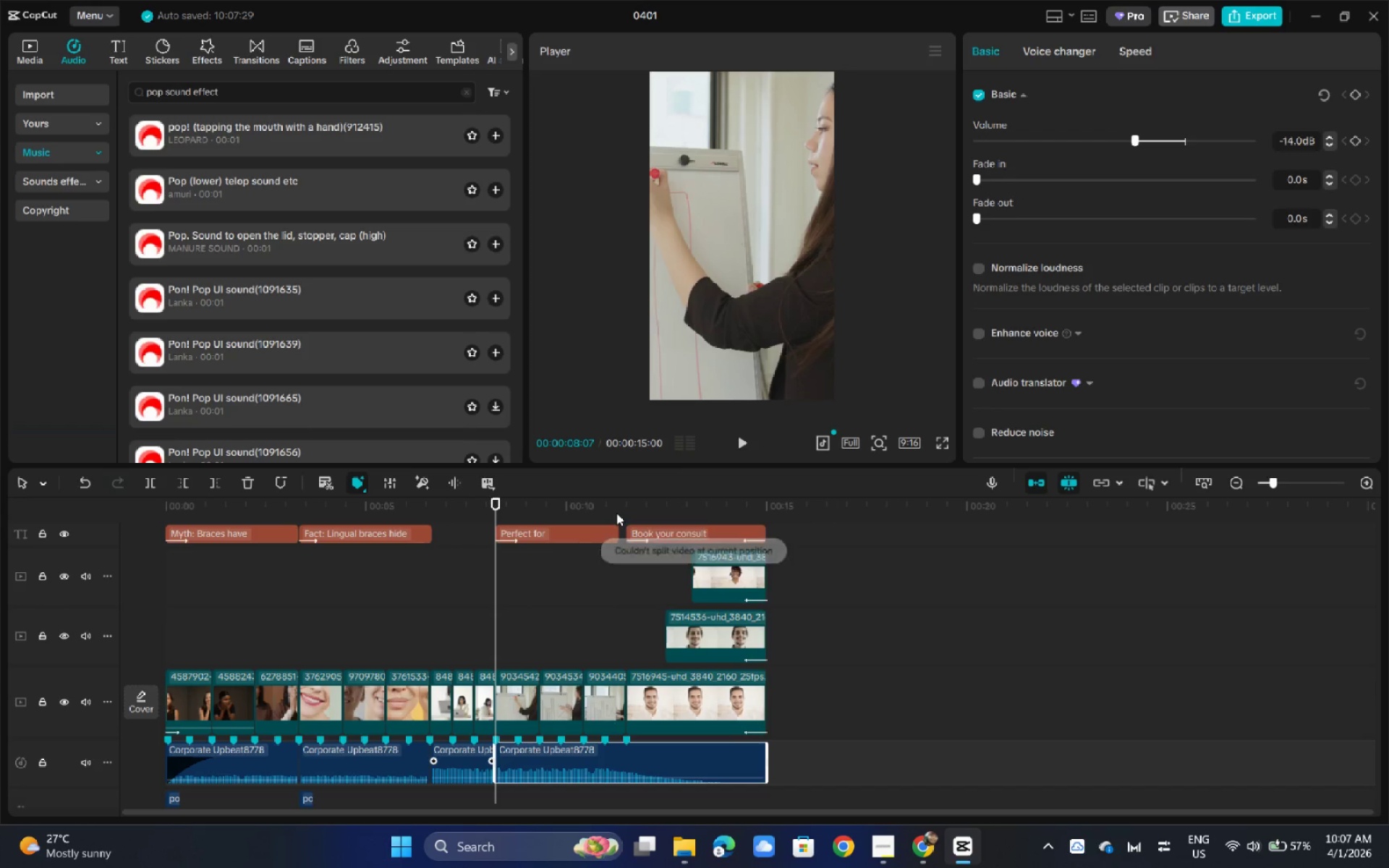 
left_click([615, 506])
 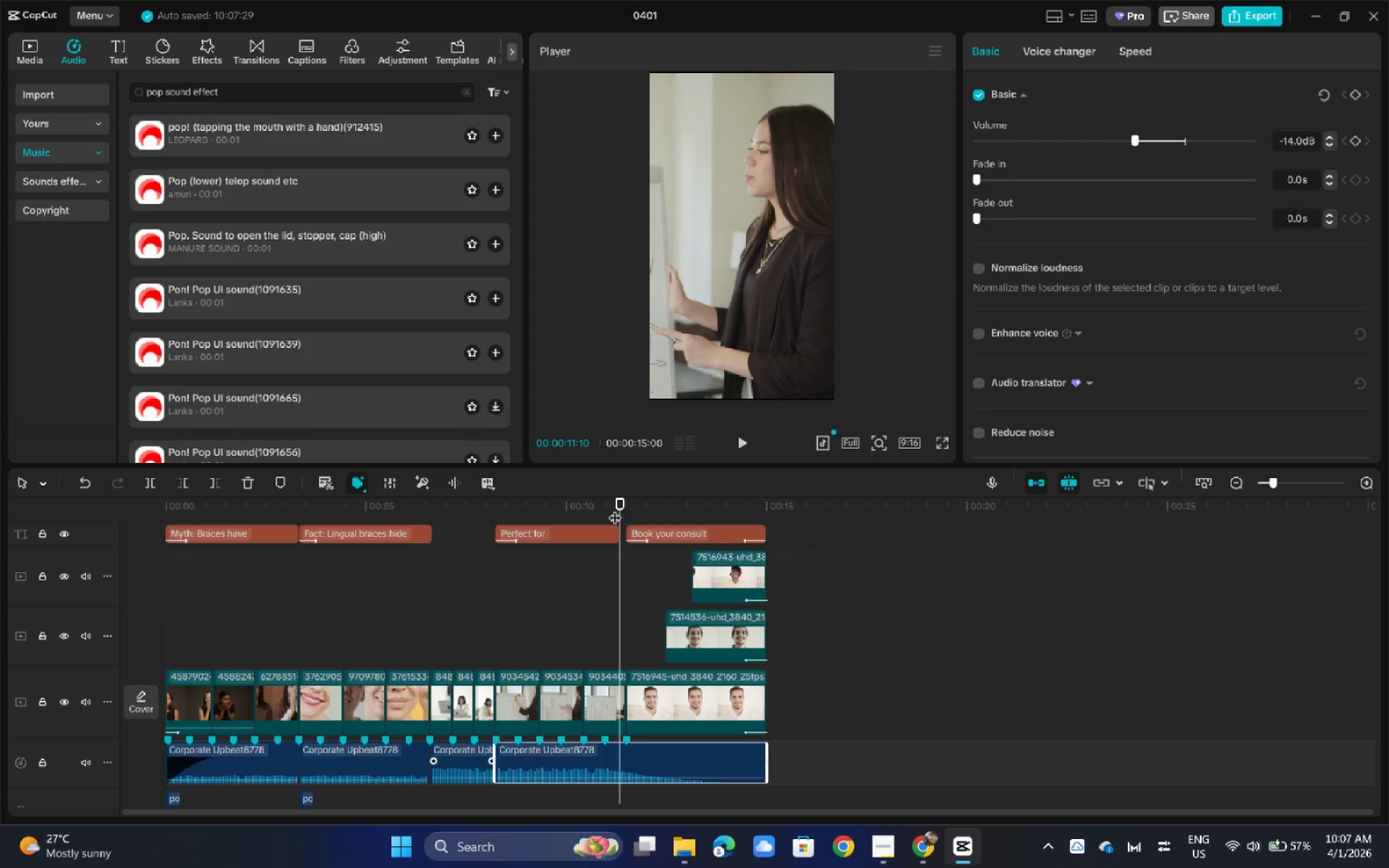 
key(Control+B)
 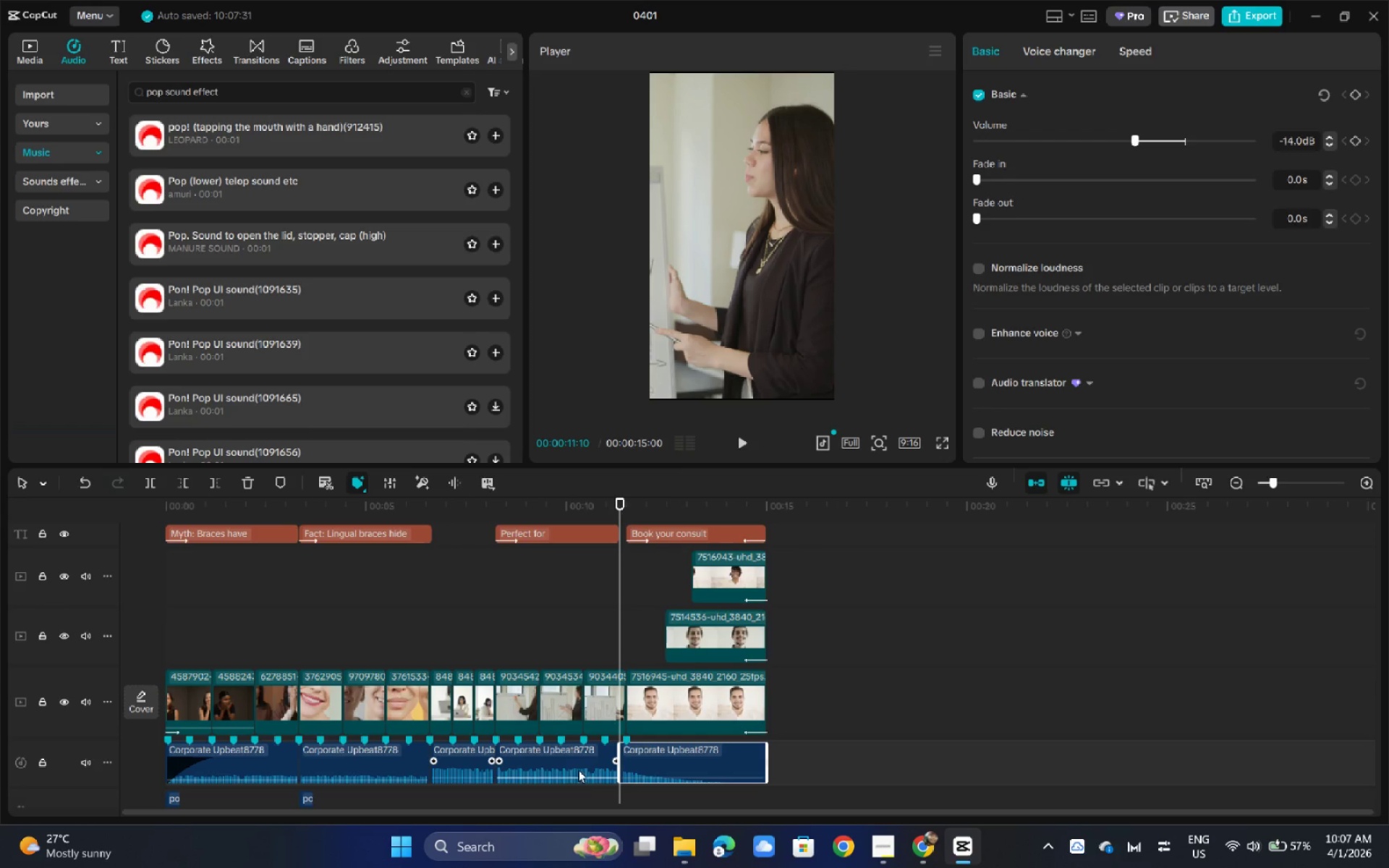 
left_click([577, 768])
 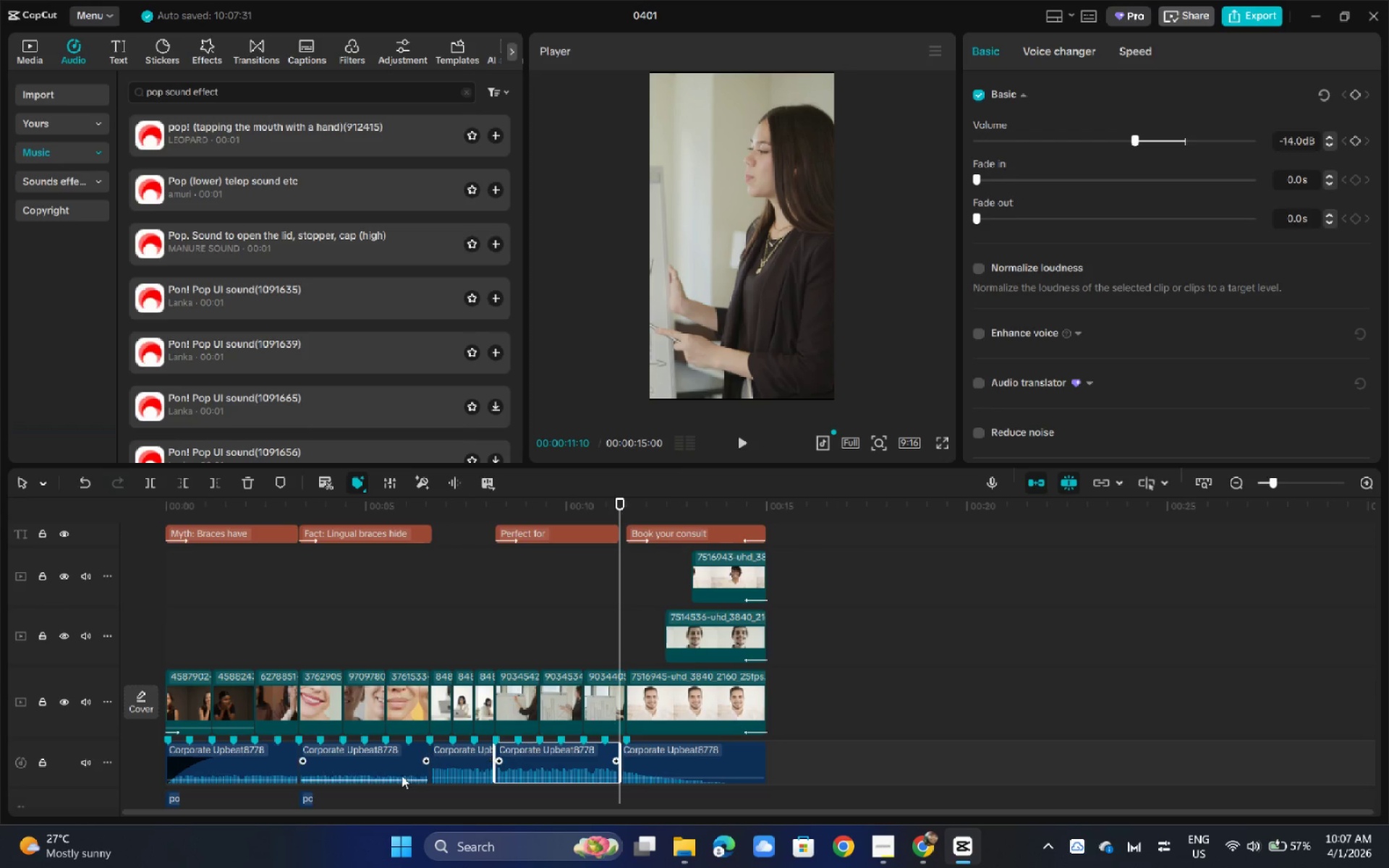 
left_click([402, 775])
 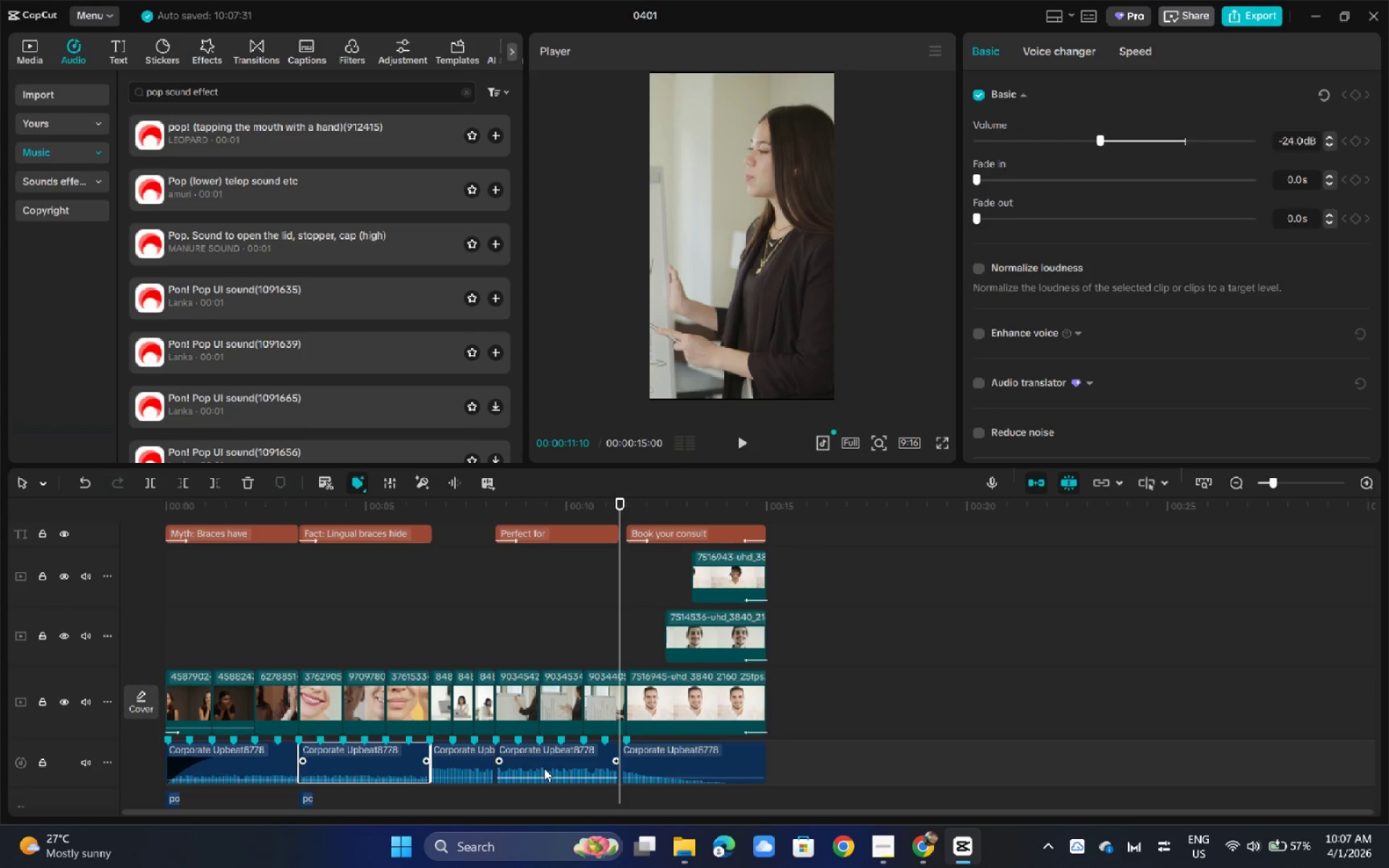 
left_click([544, 768])
 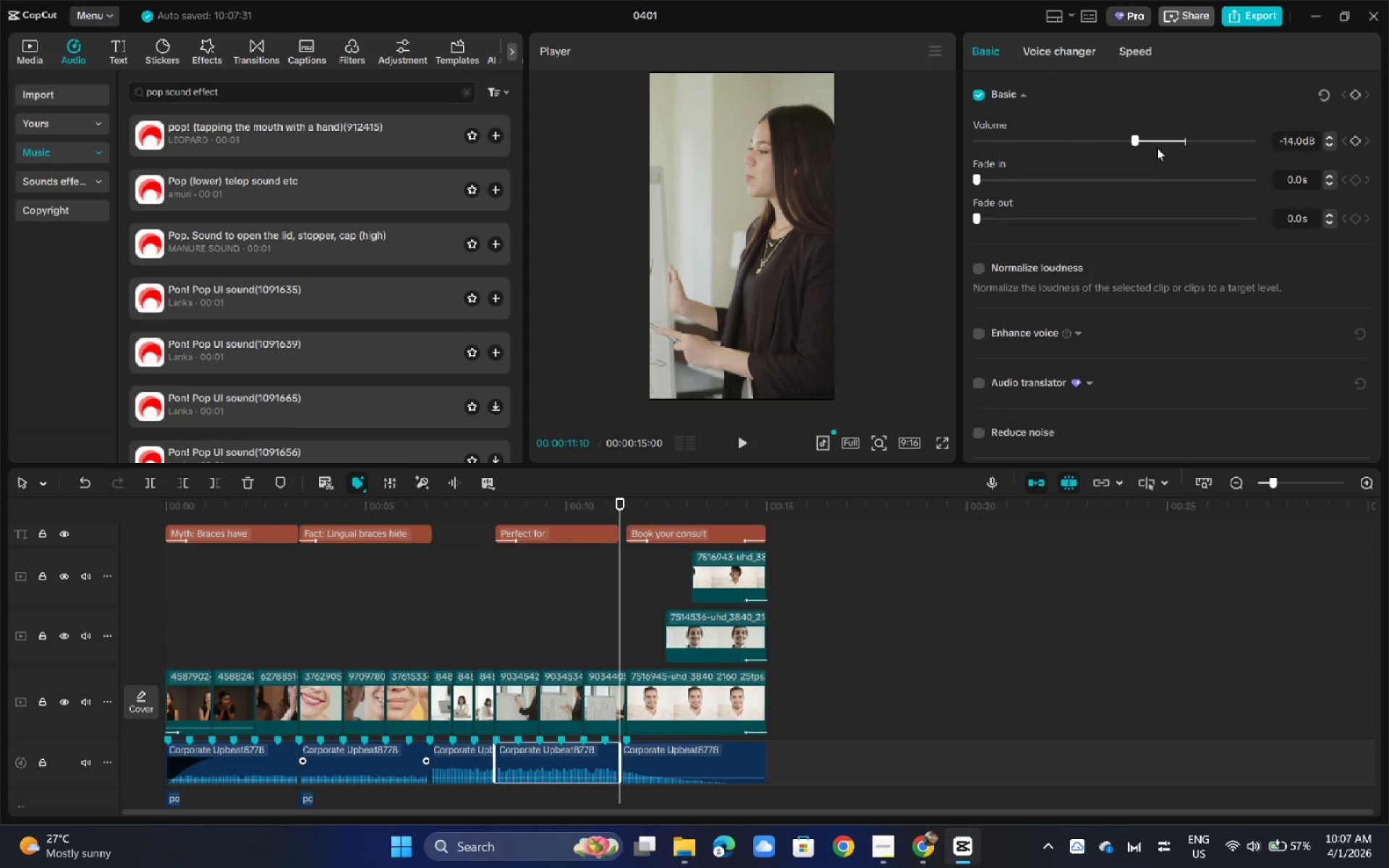 
left_click_drag(start_coordinate=[1138, 140], to_coordinate=[1097, 141])
 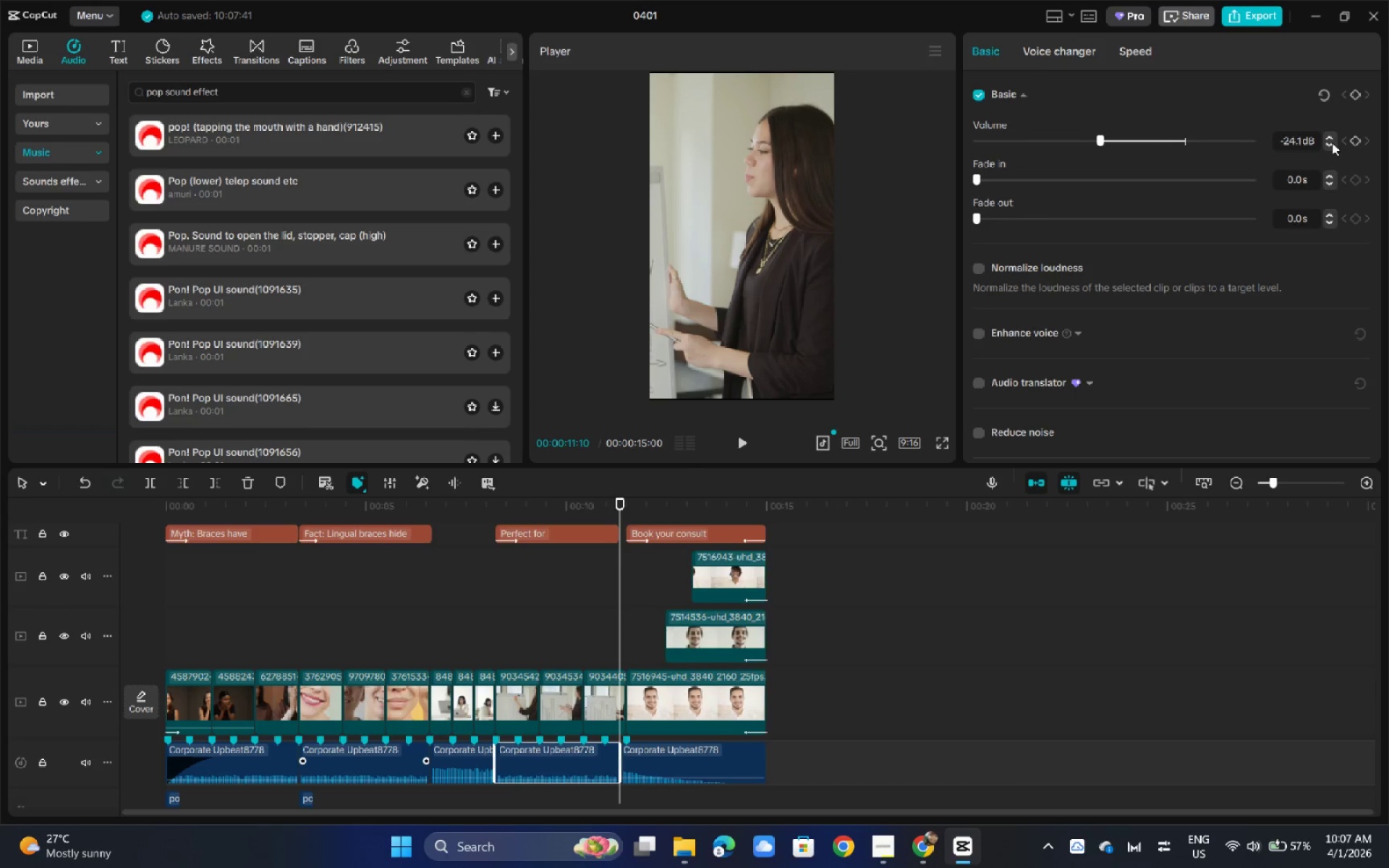 
left_click([1332, 142])
 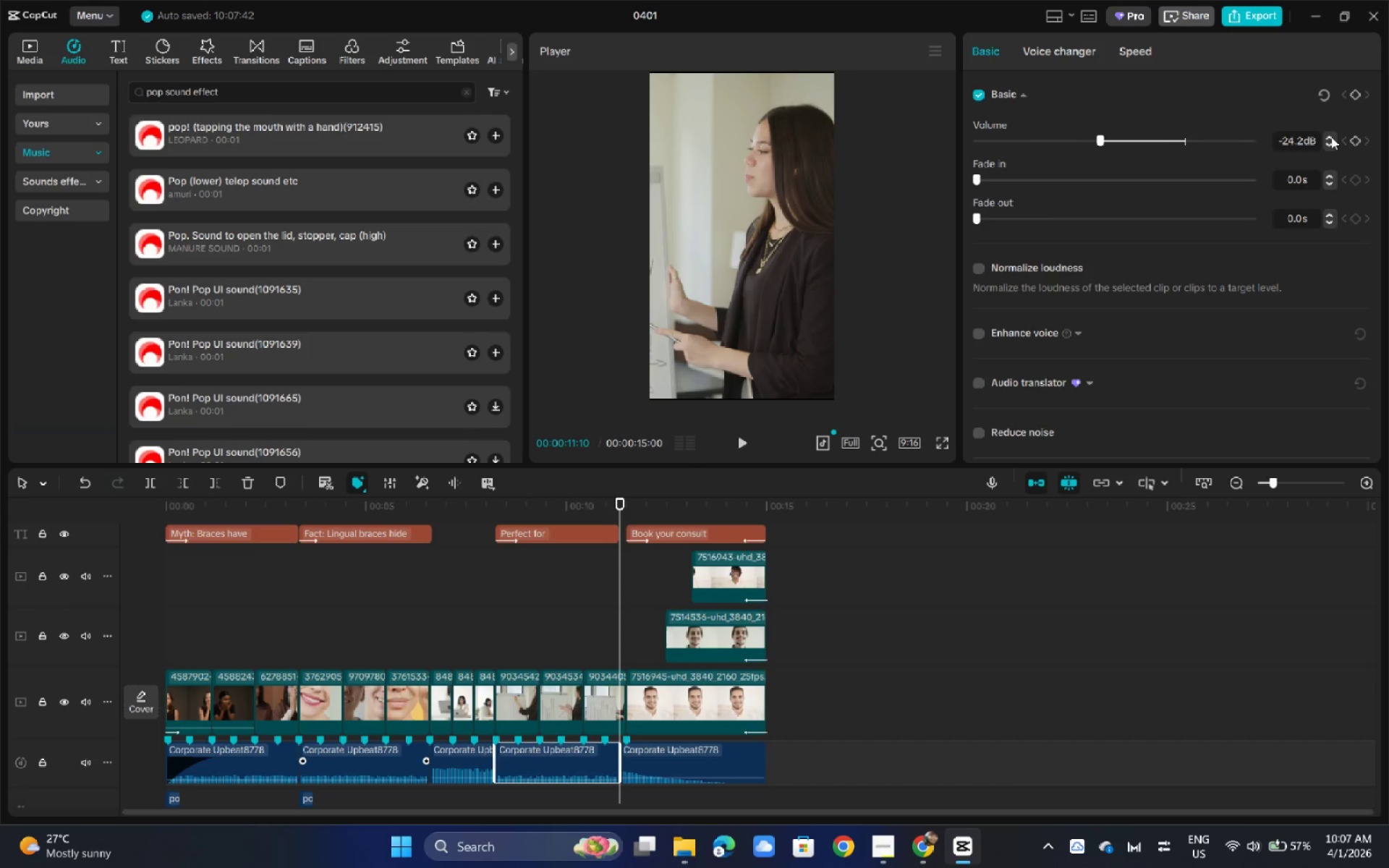 
left_click([1331, 136])
 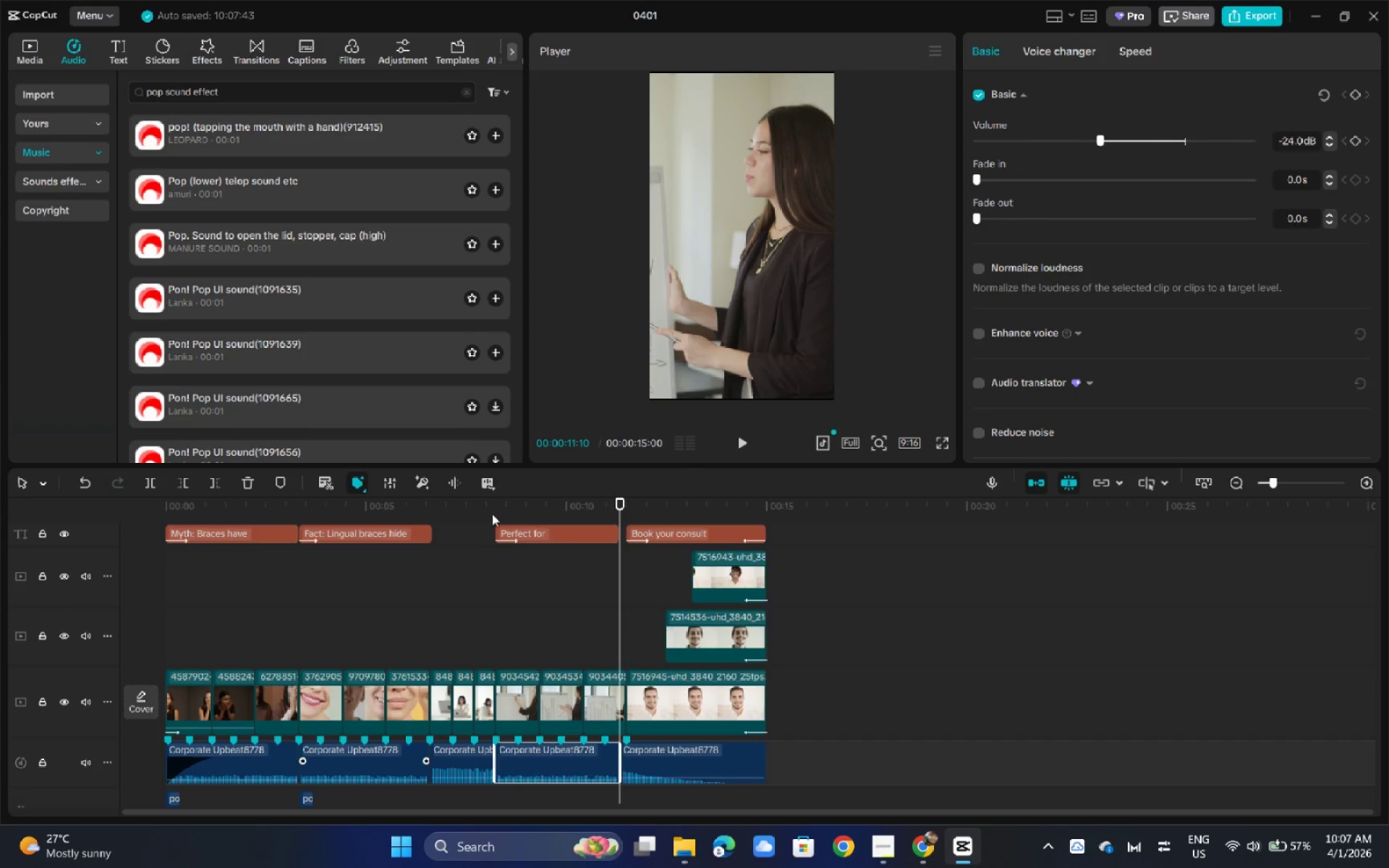 
key(Space)
 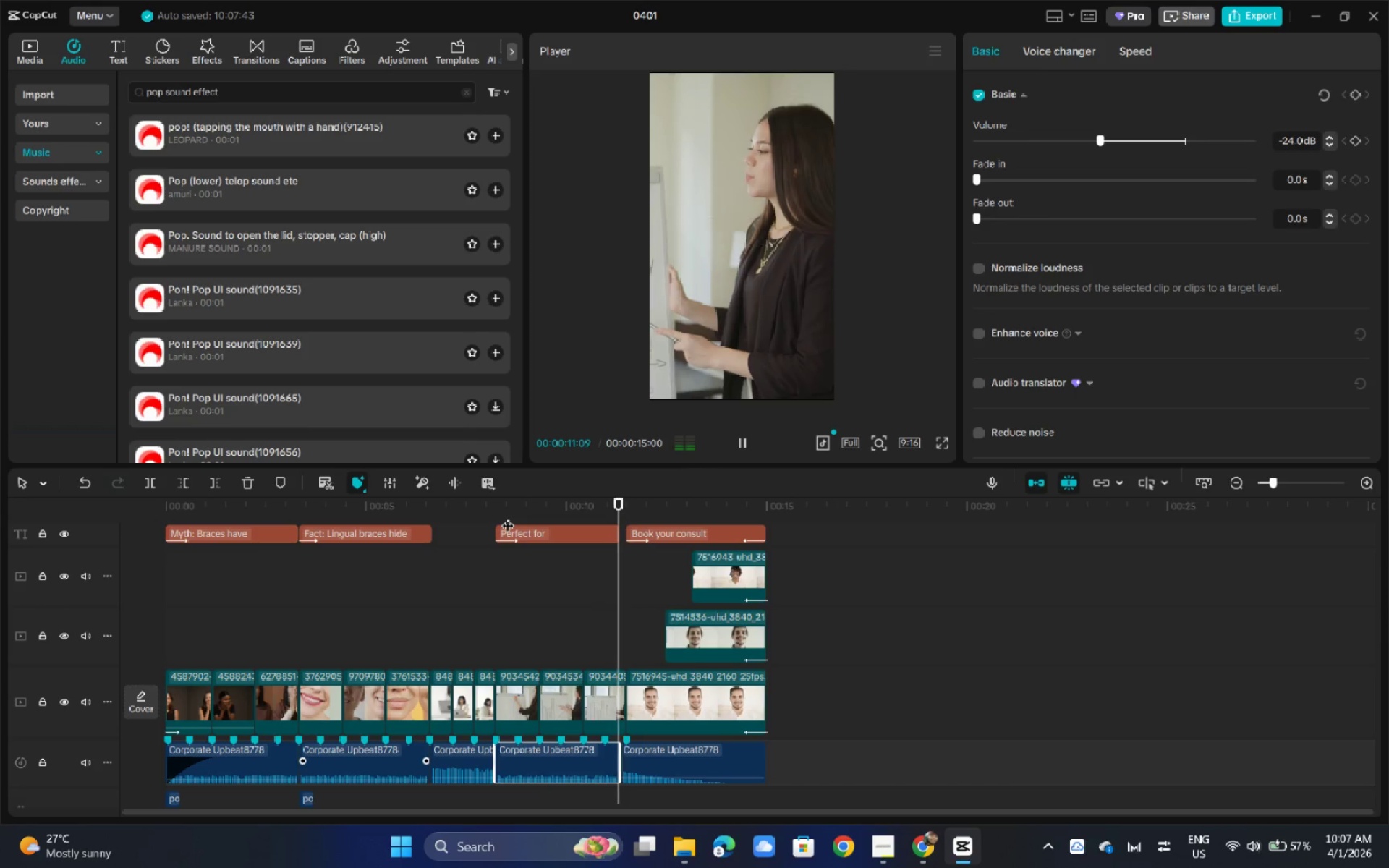 
key(Space)
 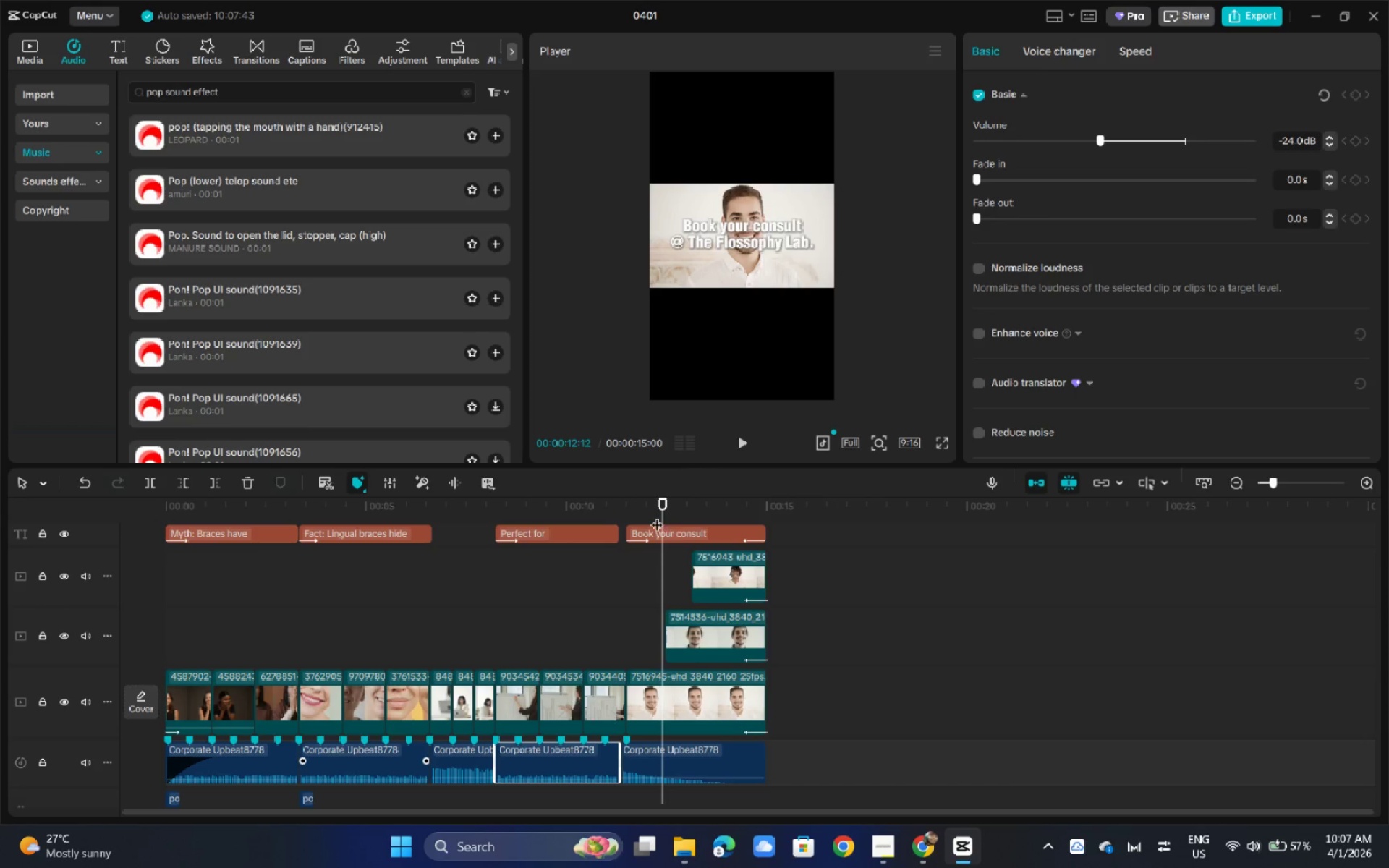 
left_click_drag(start_coordinate=[642, 503], to_coordinate=[630, 502])